 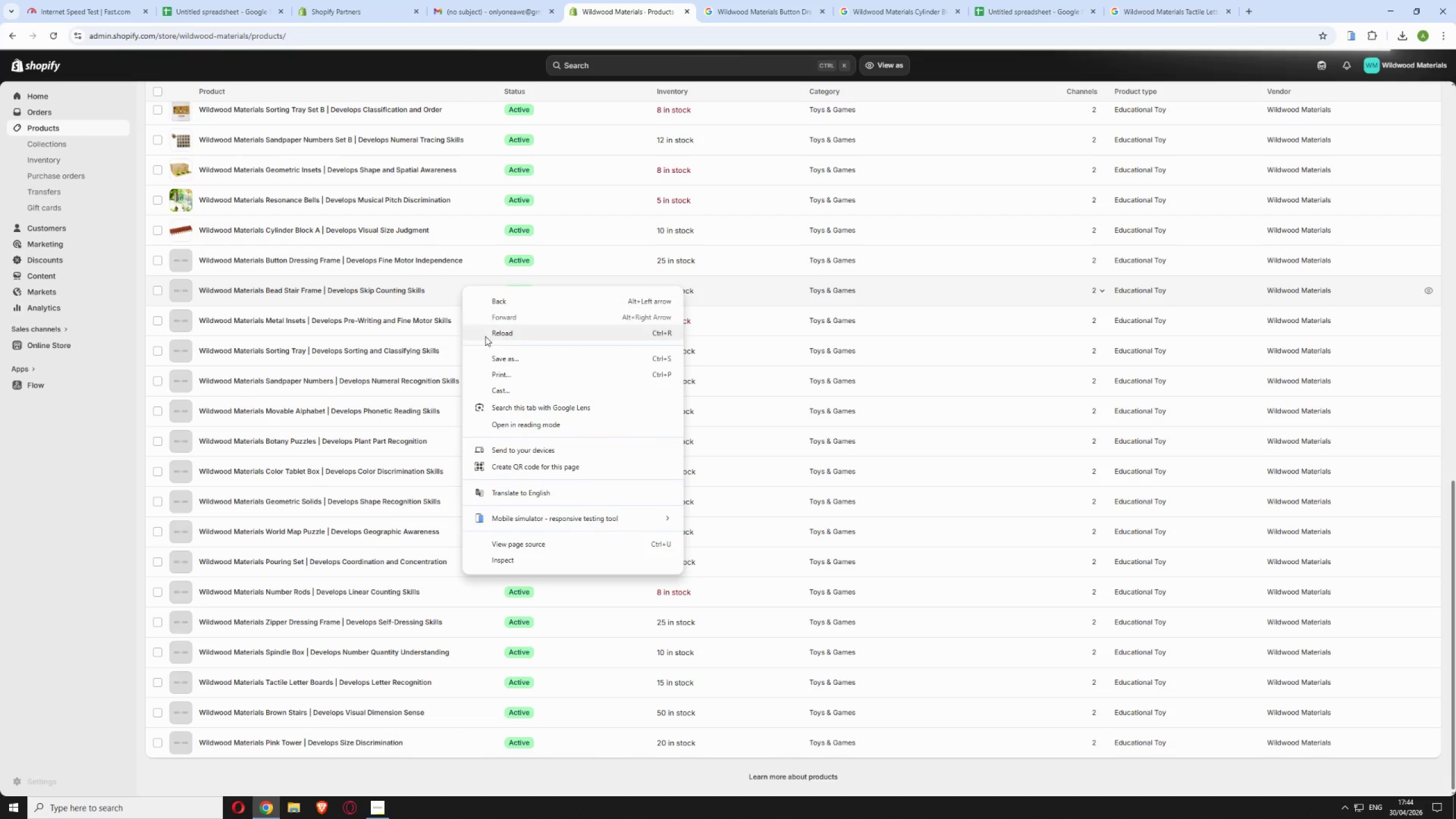 
left_click([441, 293])
 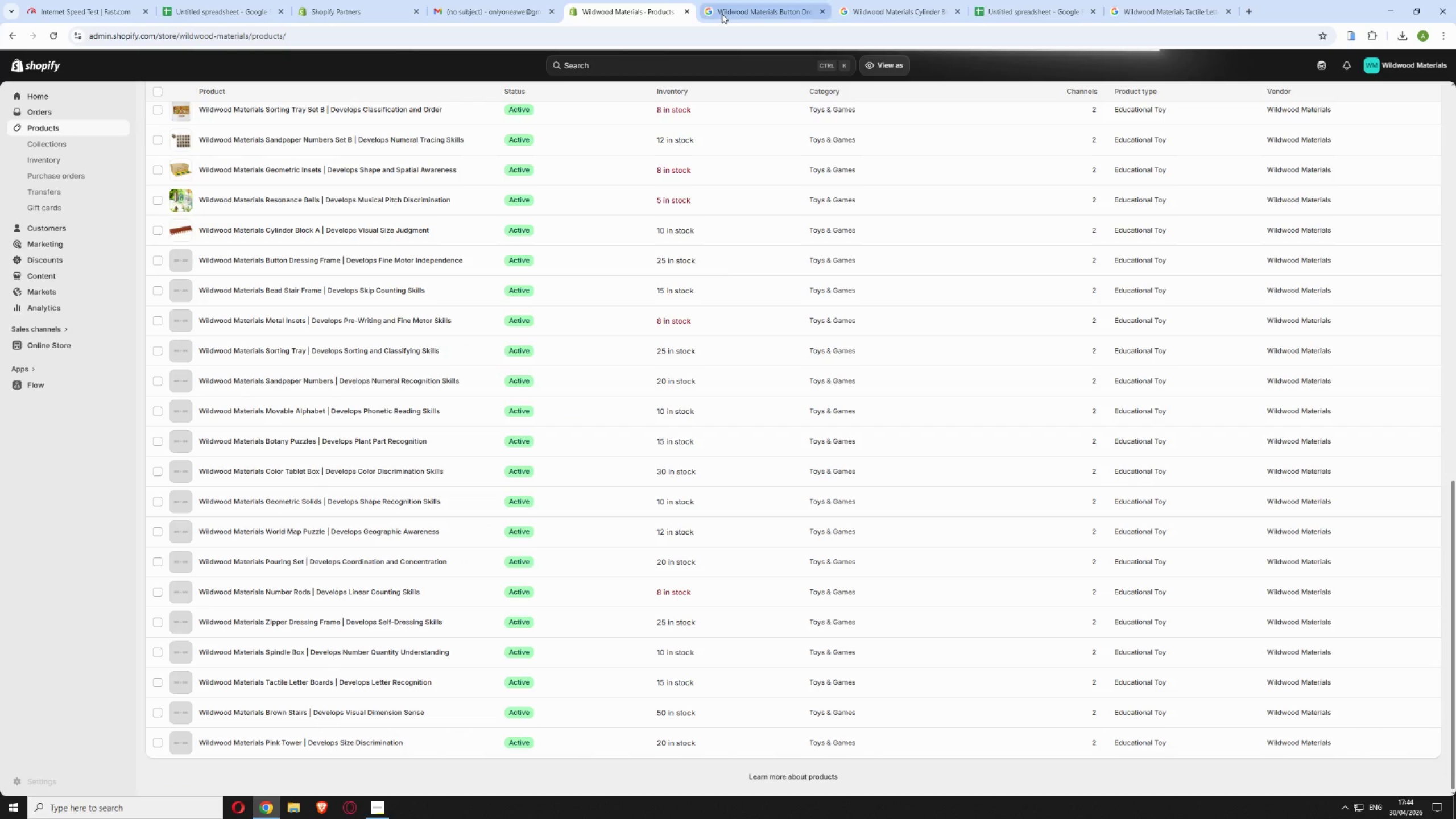 
wait(5.16)
 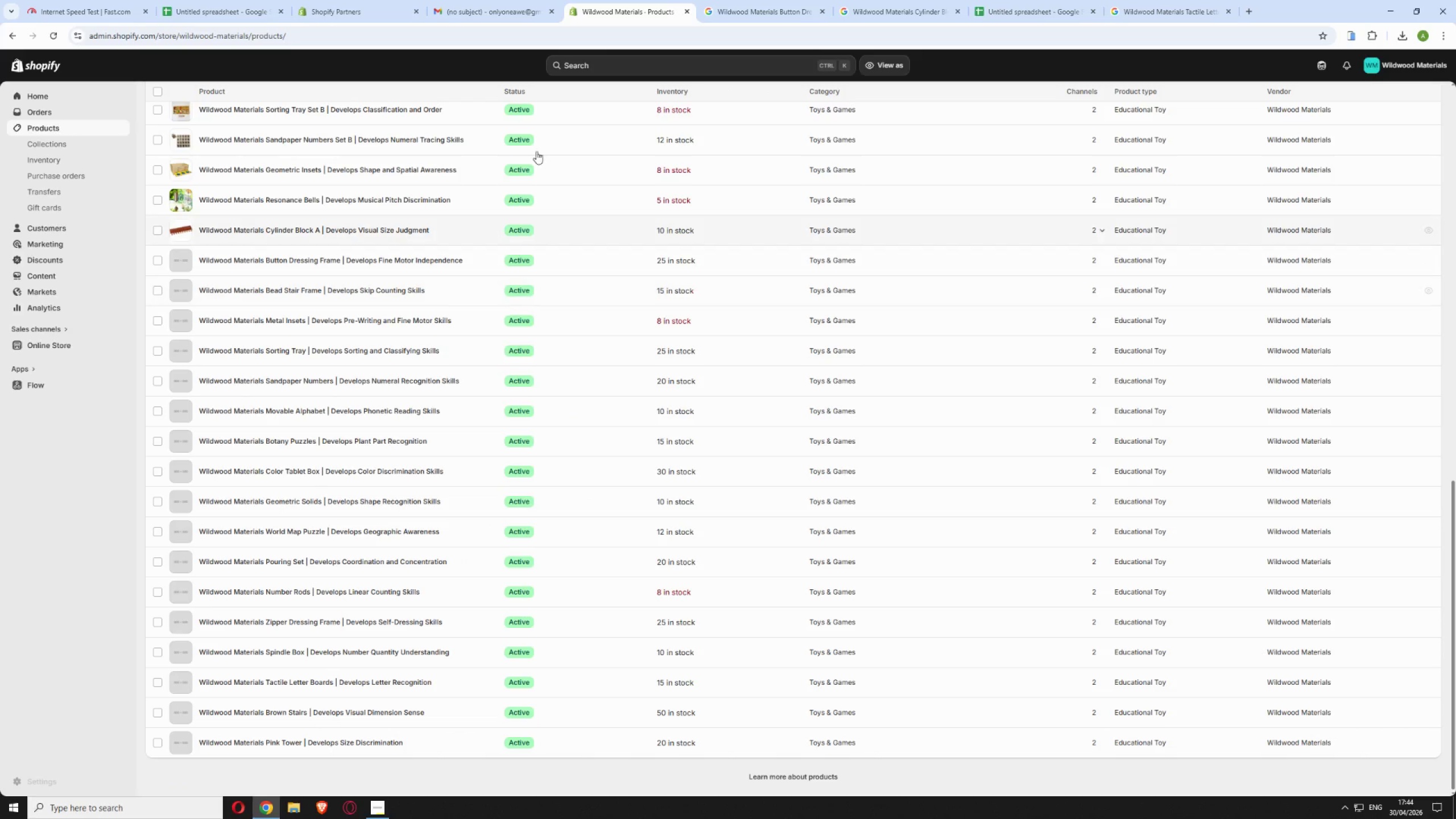 
left_click([600, 5])
 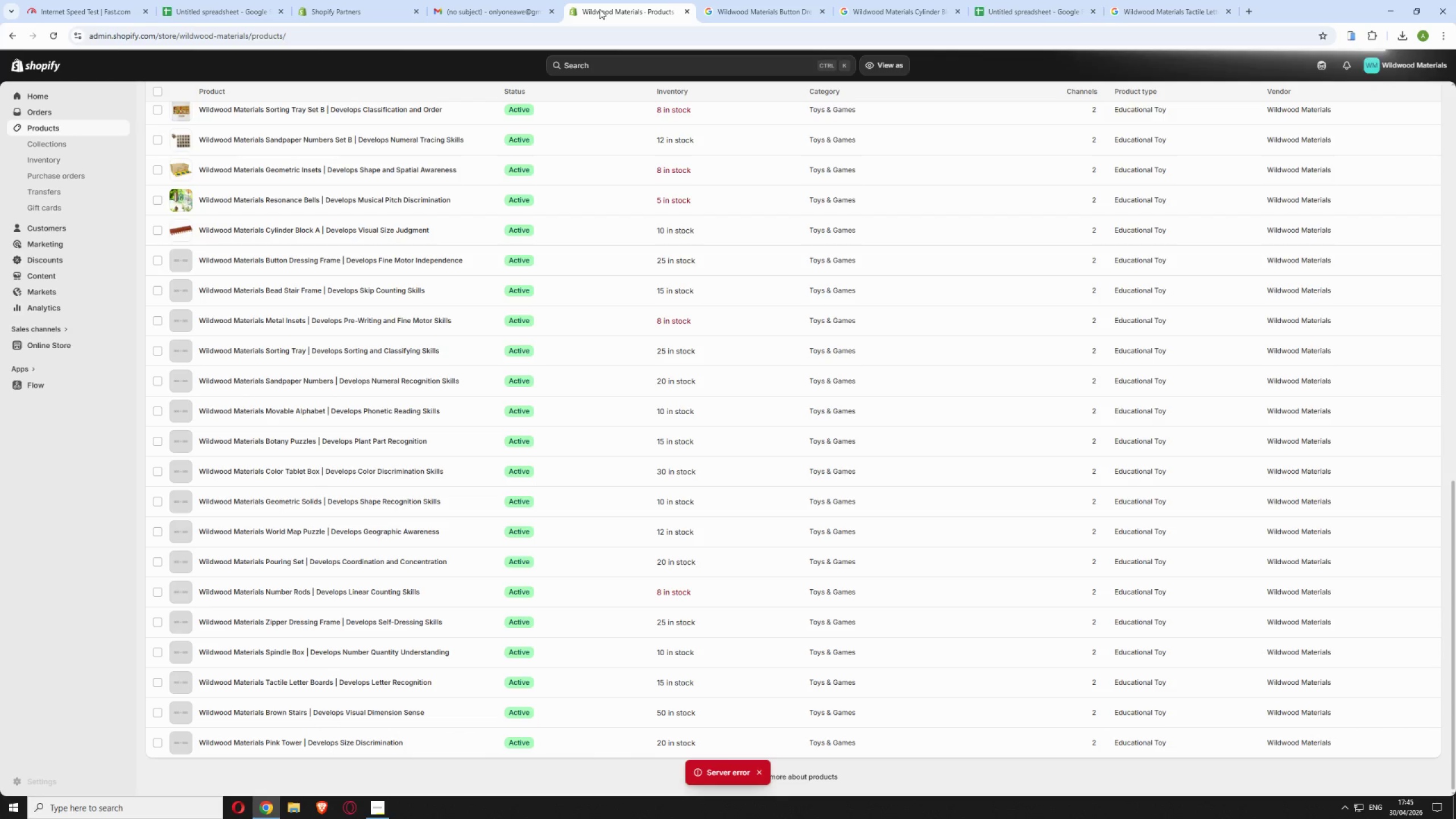 
wait(8.48)
 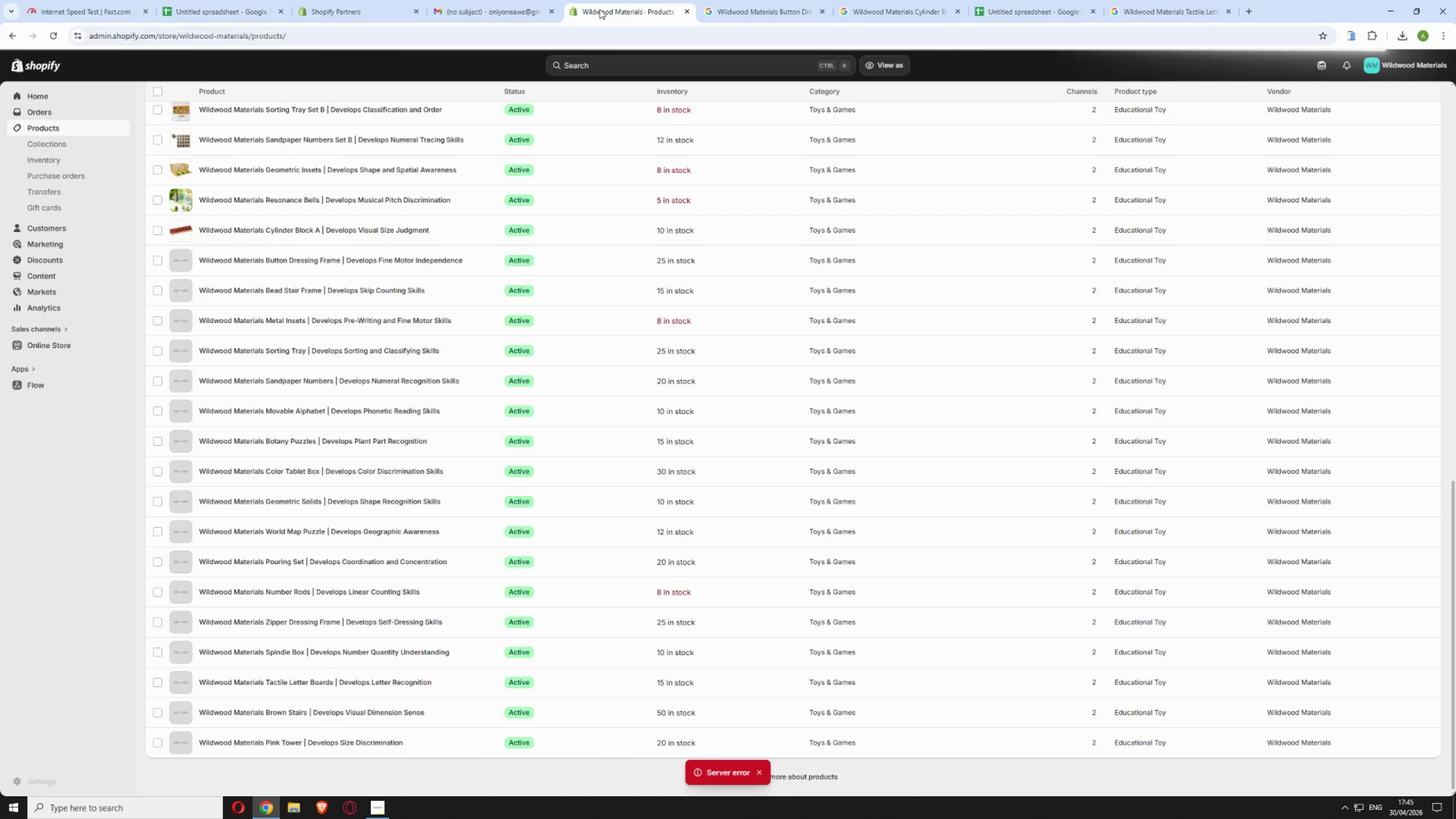 
left_click([49, 36])
 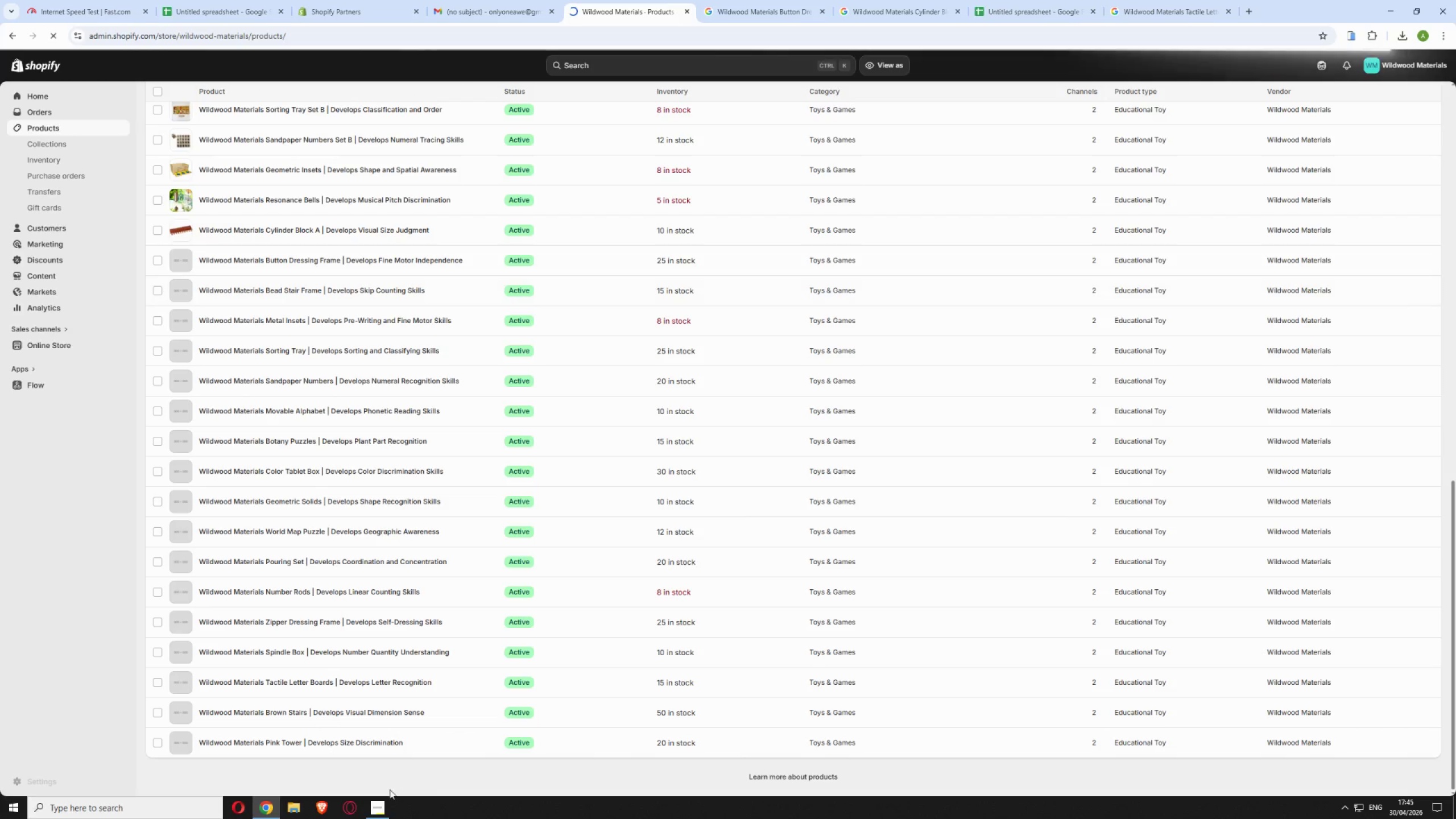 
left_click([383, 799])